 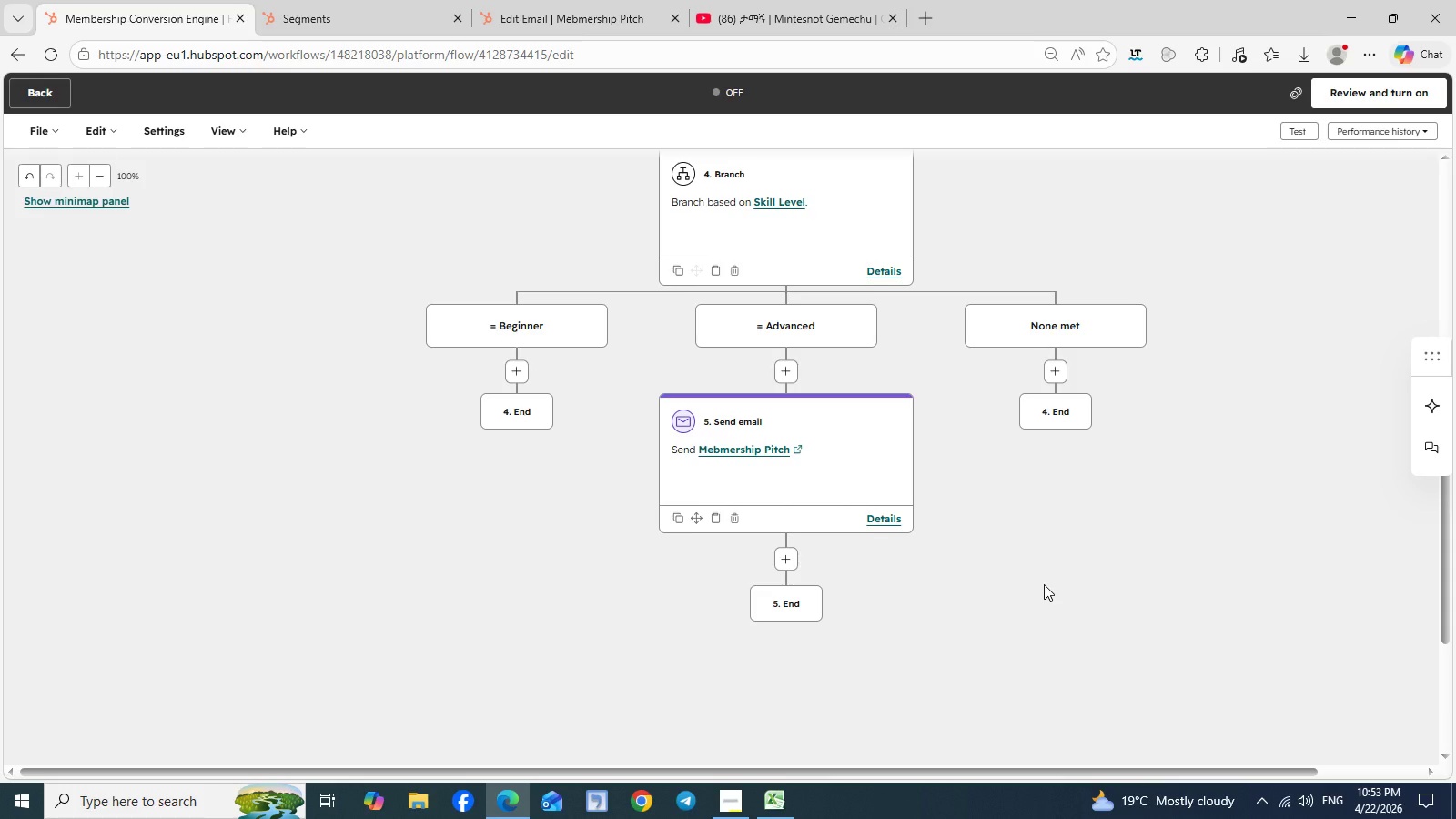 
left_click([733, 512])
 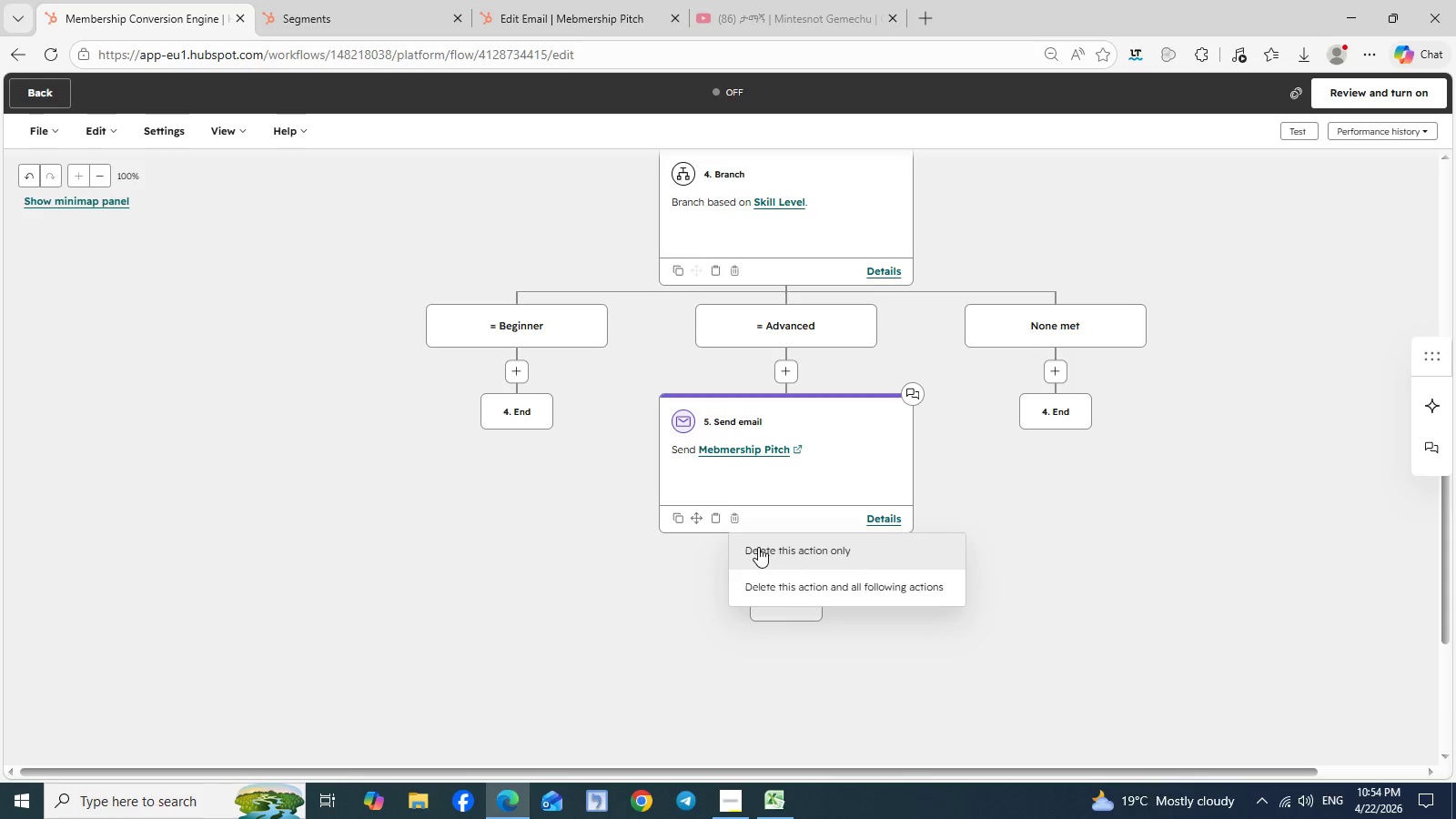 
left_click([758, 547])
 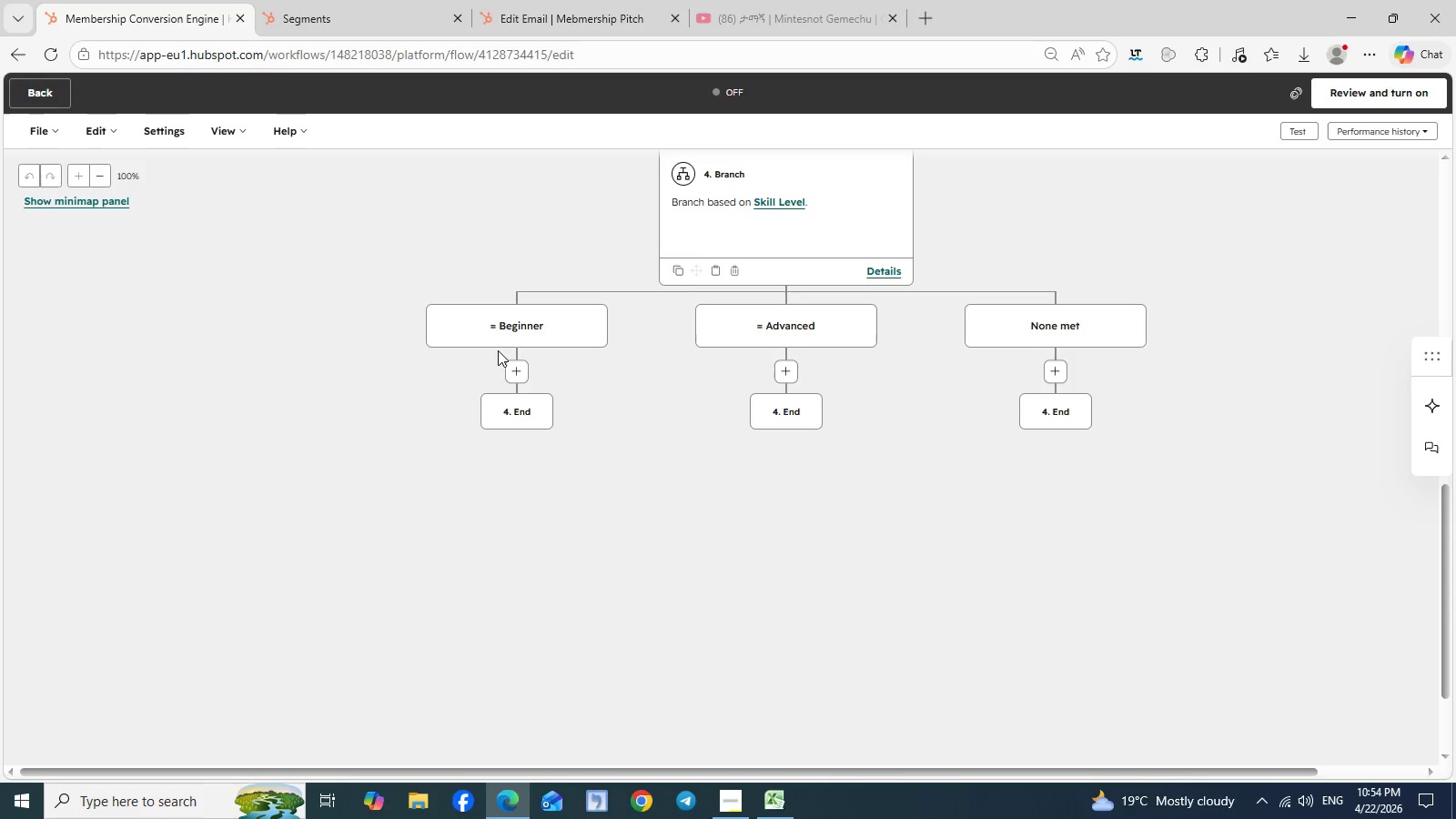 
left_click([513, 371])
 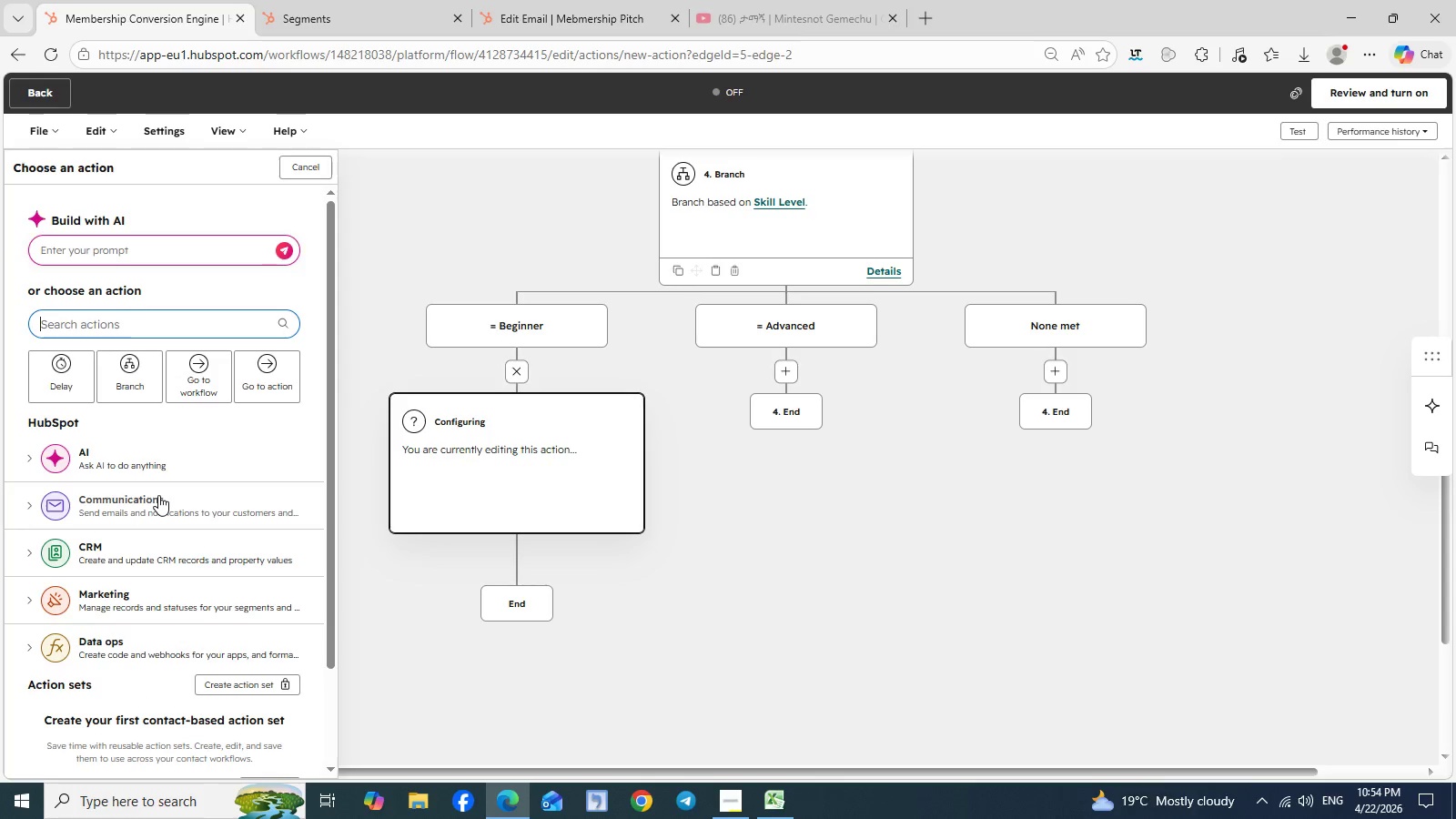 
left_click([62, 493])
 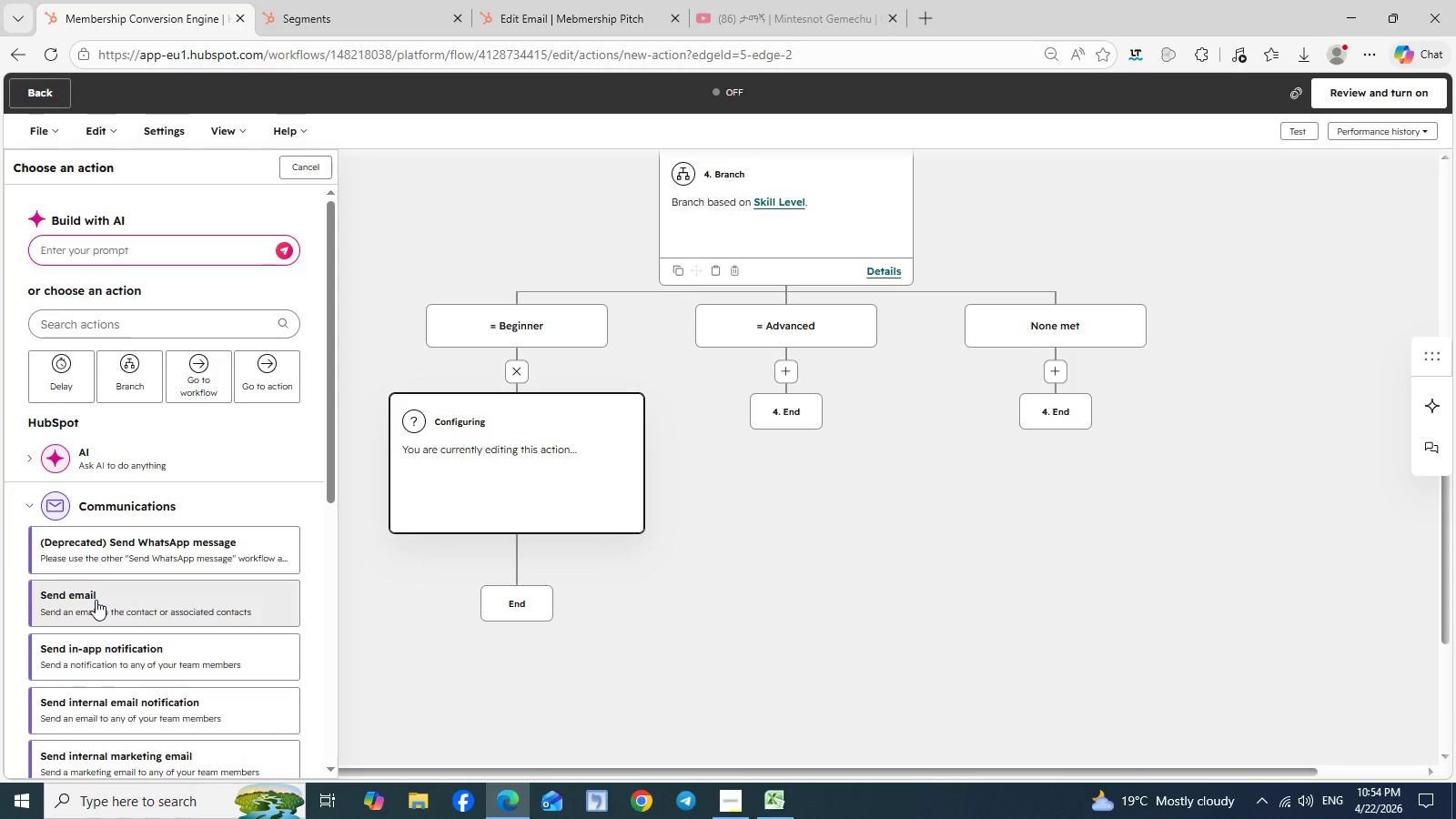 
left_click([96, 600])
 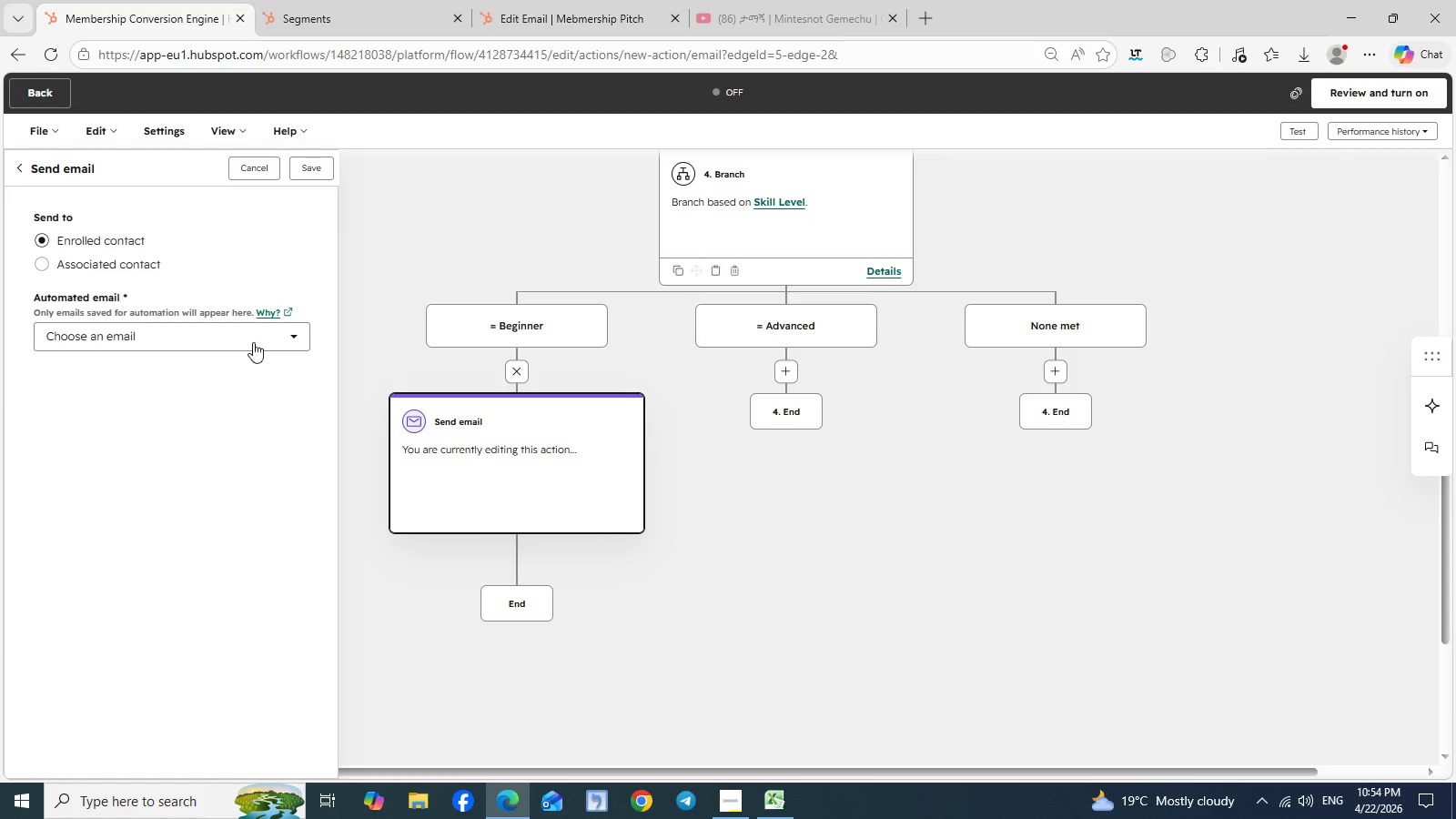 
left_click([270, 334])
 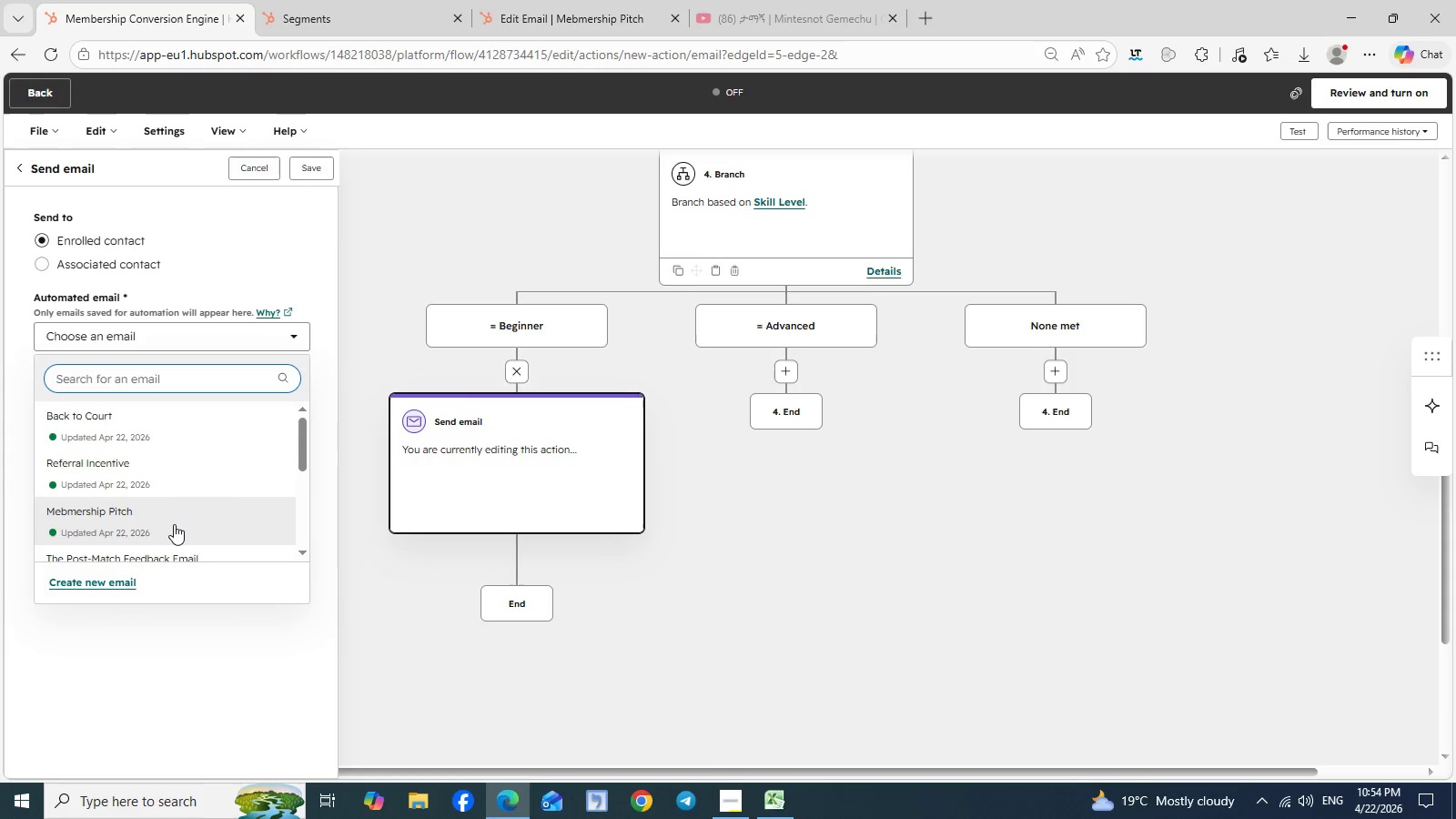 
left_click([170, 527])
 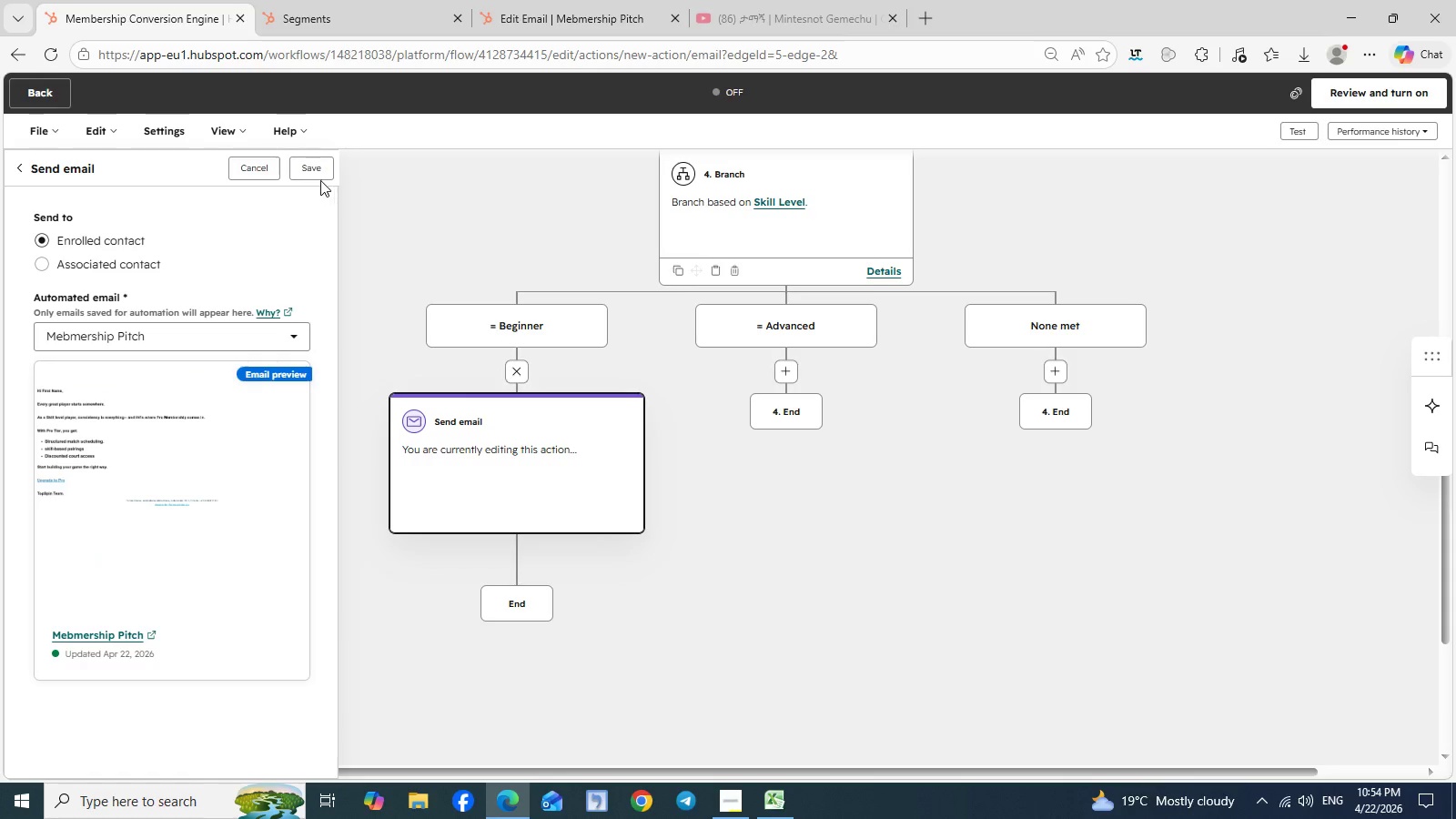 
left_click([317, 172])
 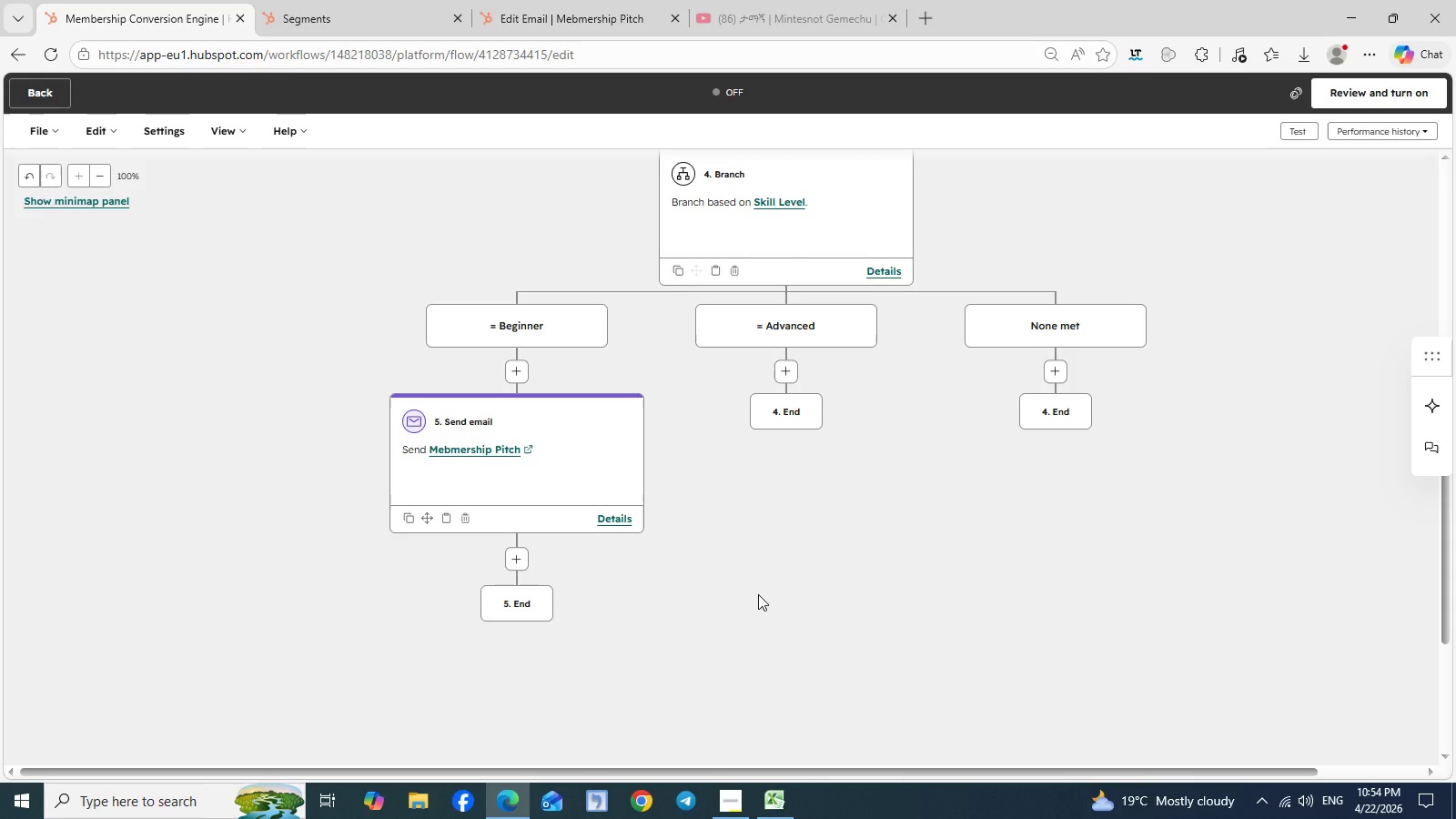 
wait(12.06)
 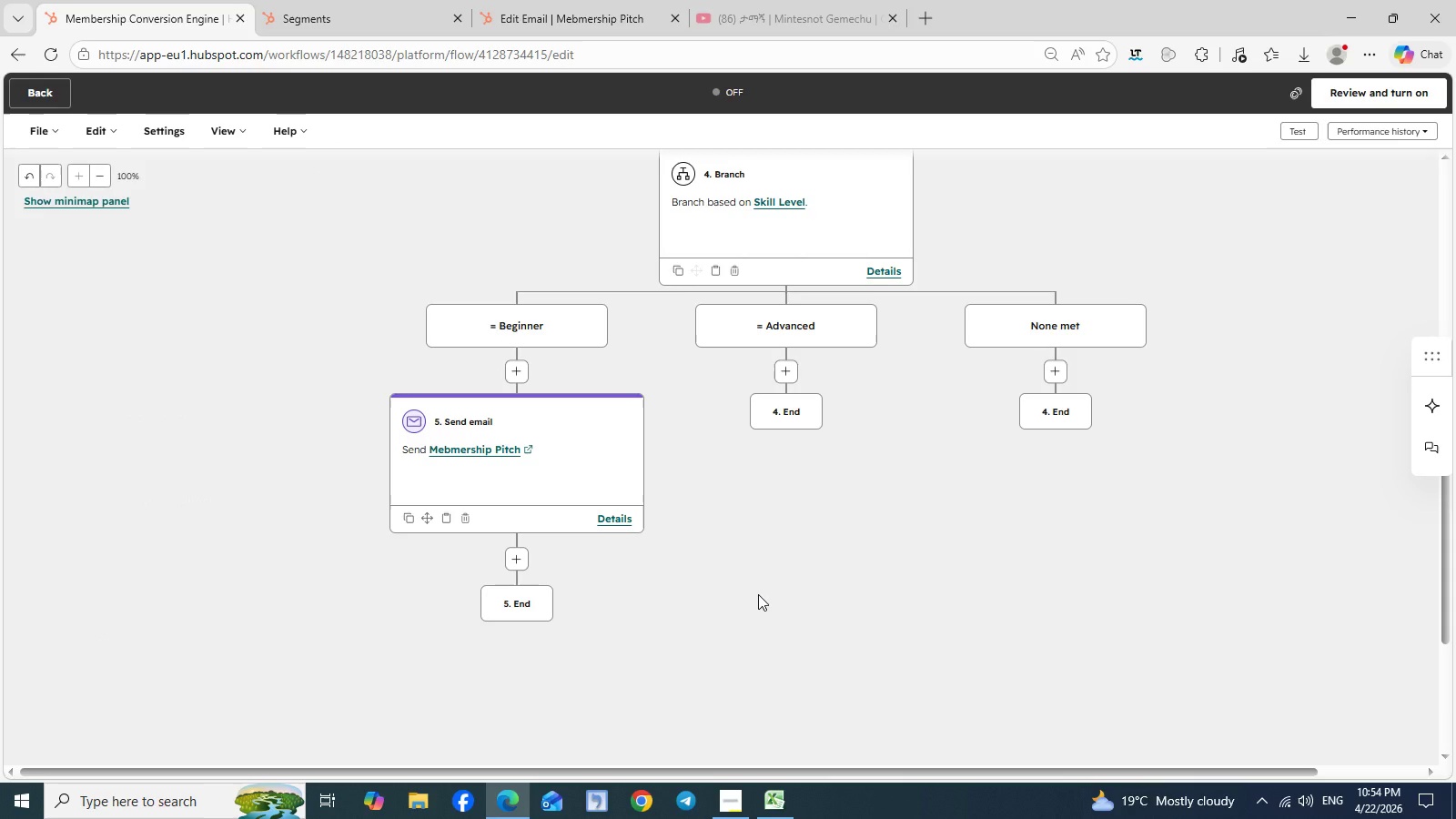 
left_click([519, 561])
 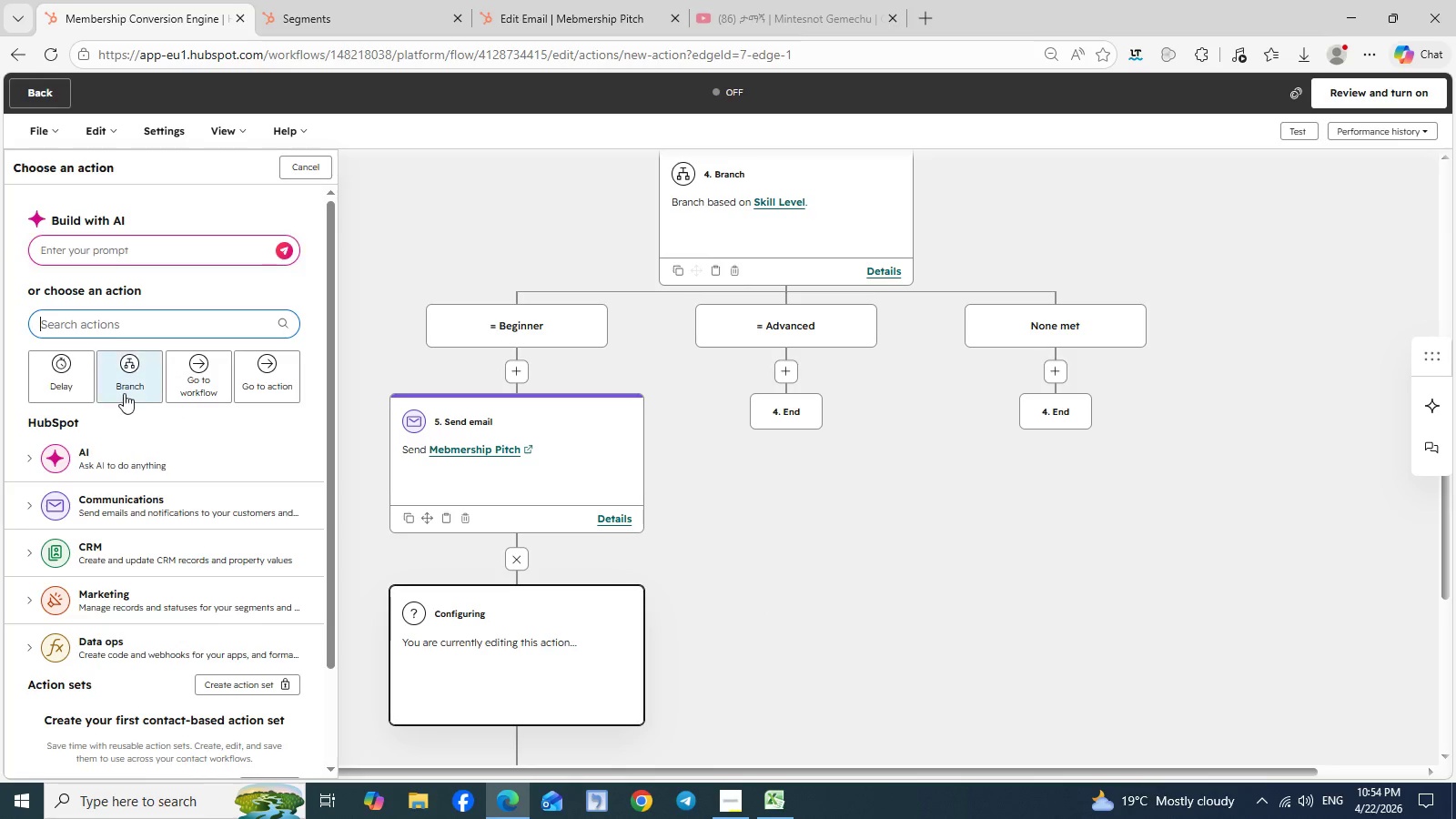 
left_click([60, 378])
 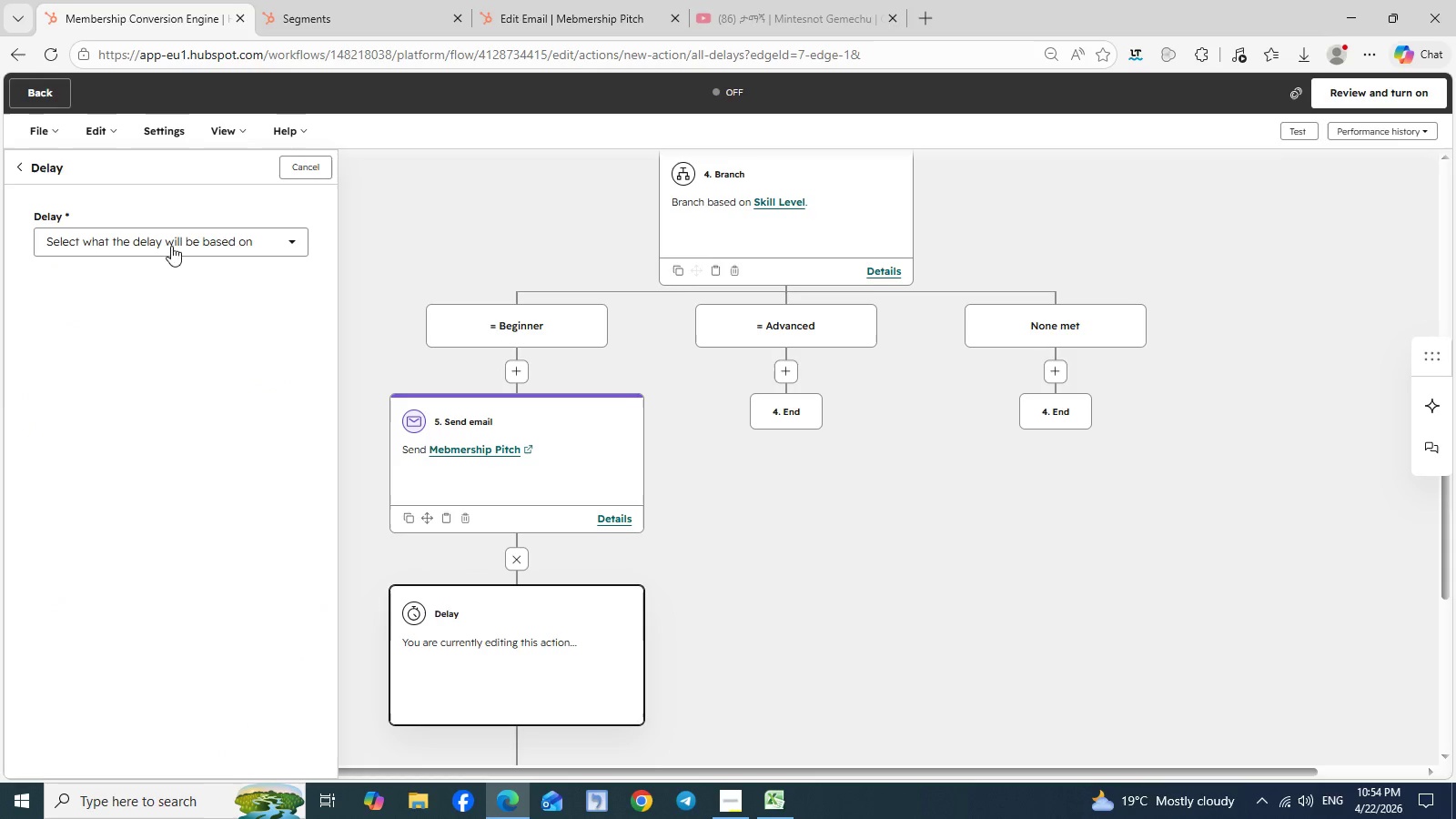 
left_click([185, 242])
 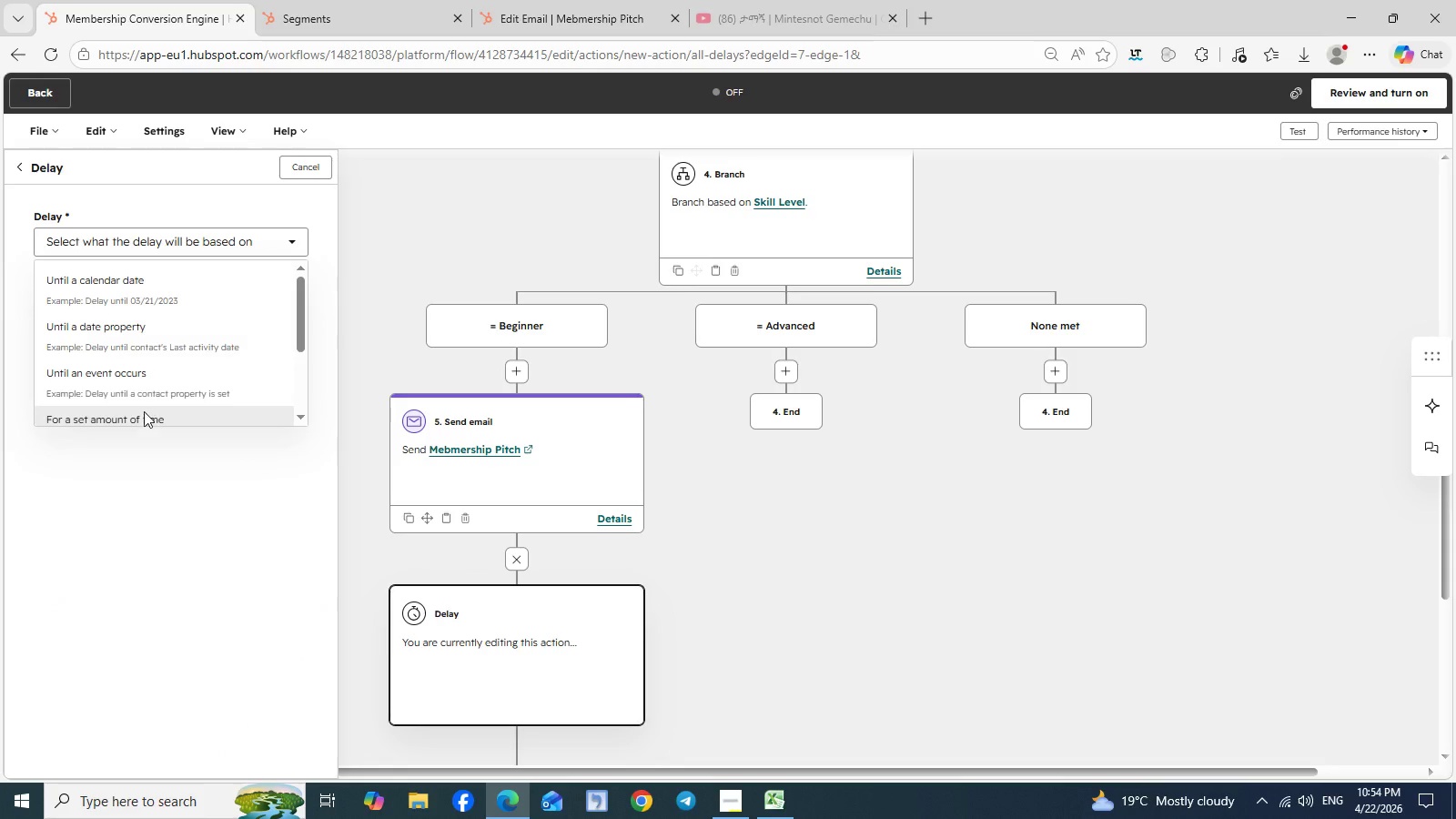 
left_click([144, 411])
 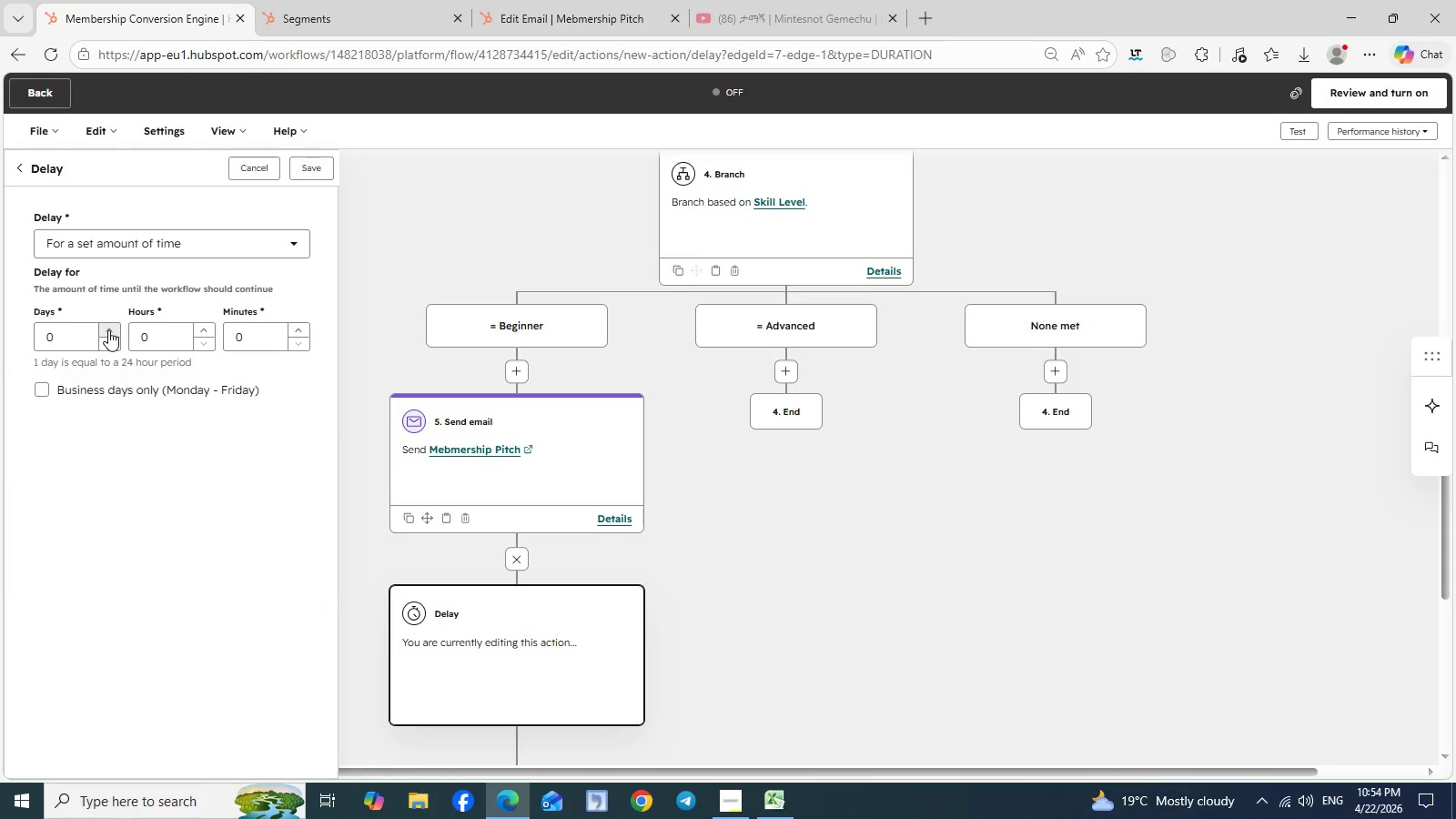 
double_click([108, 331])
 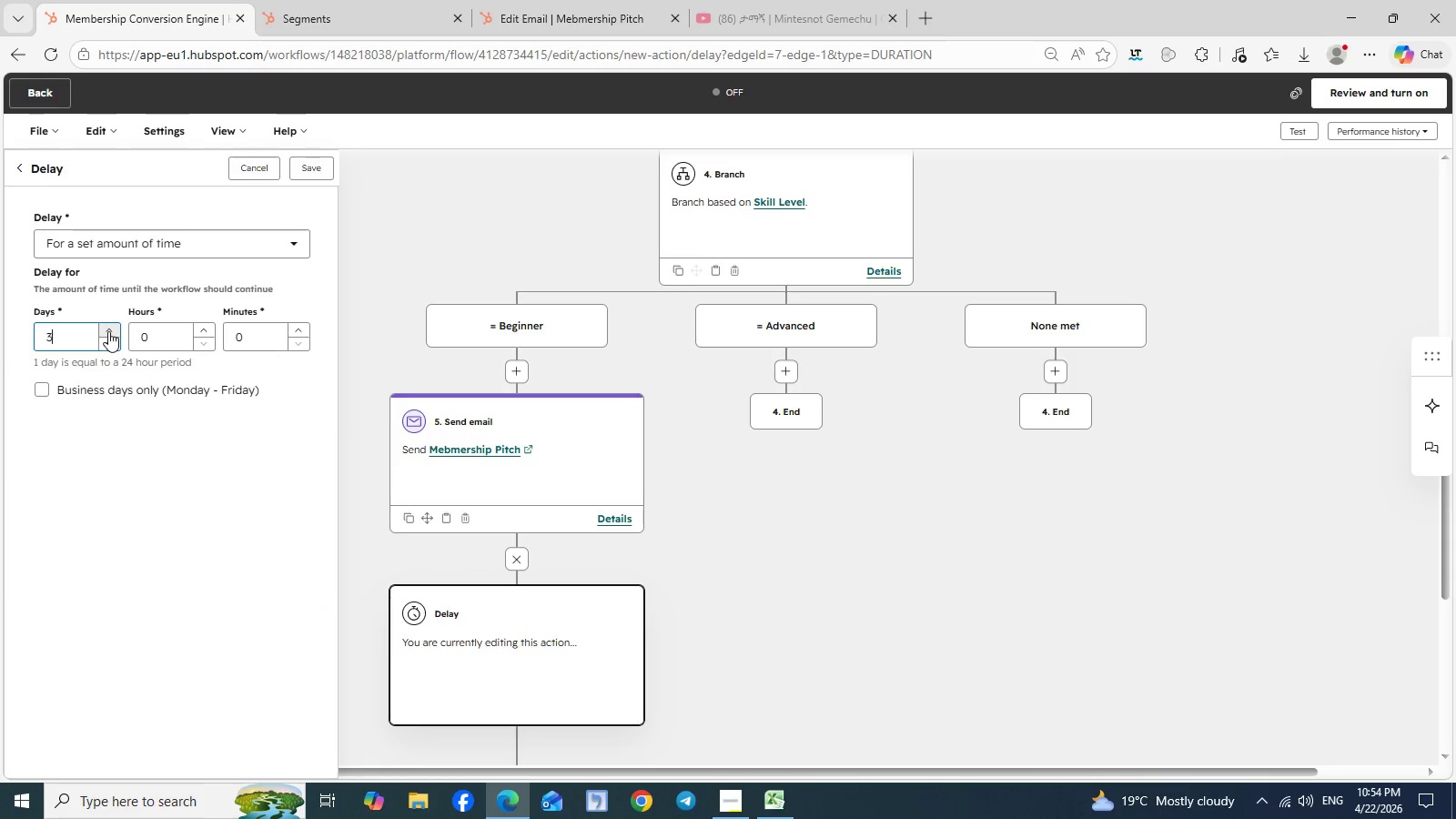 
triple_click([108, 331])
 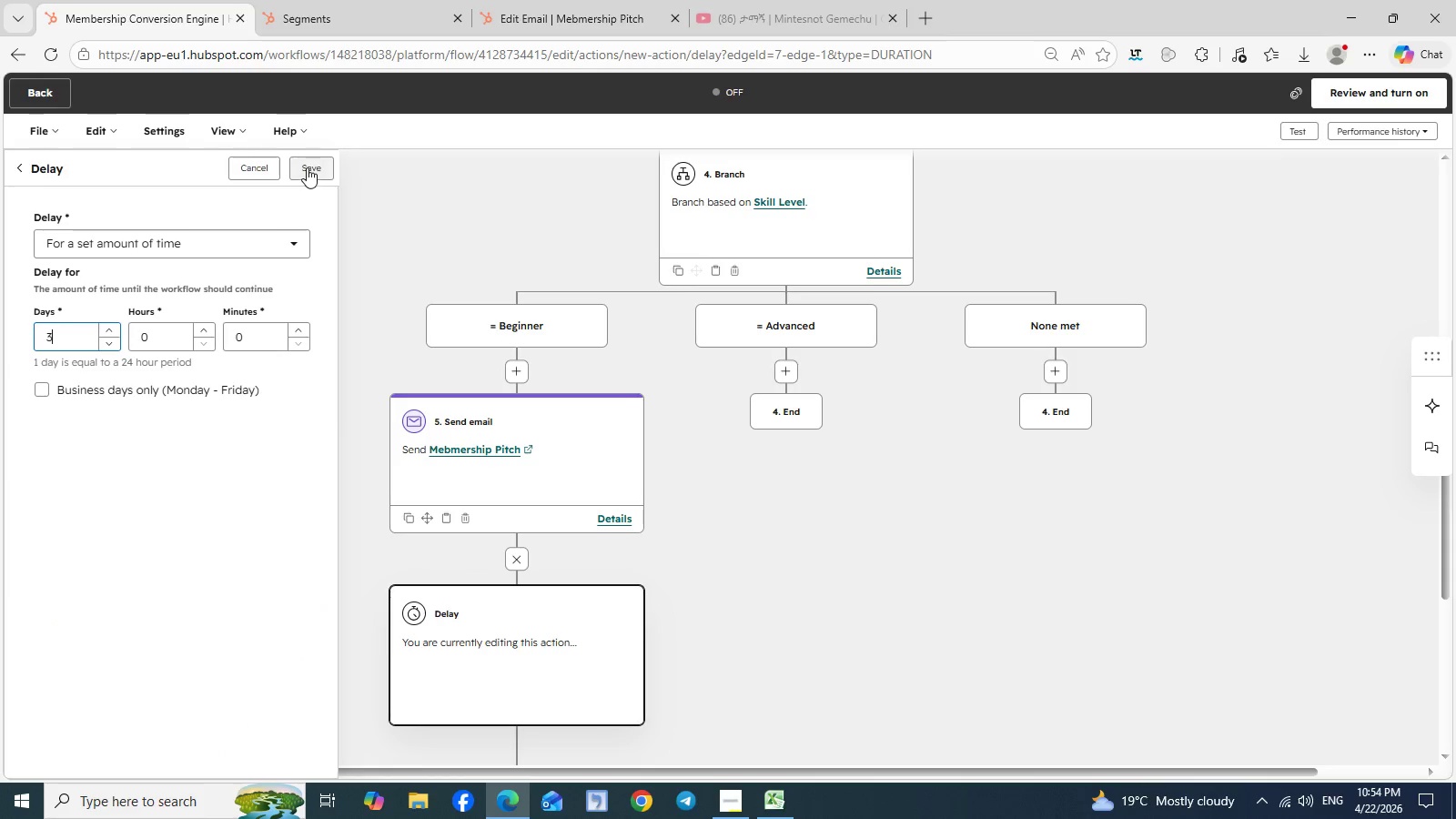 
left_click([307, 167])
 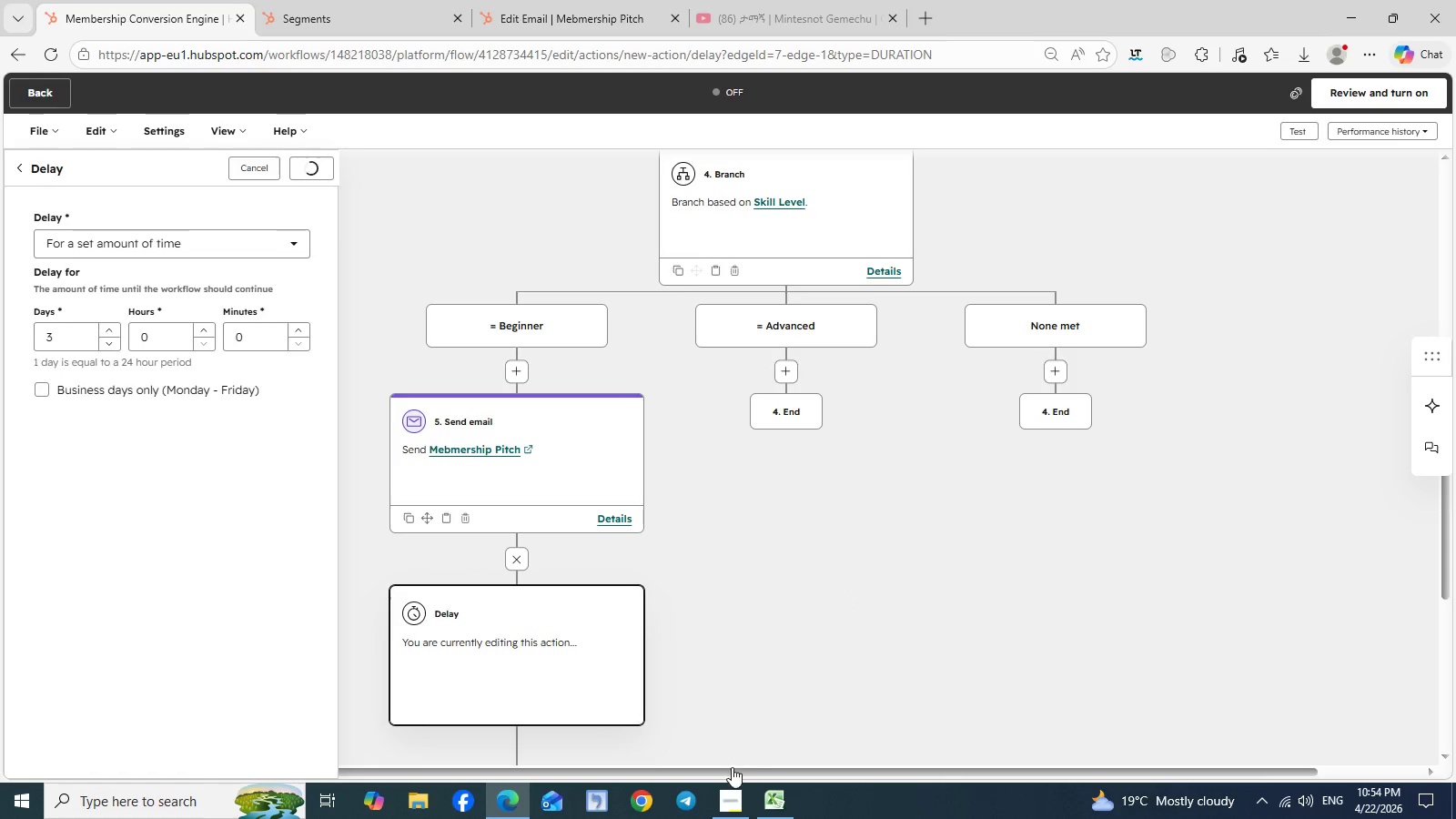 
left_click([732, 804])